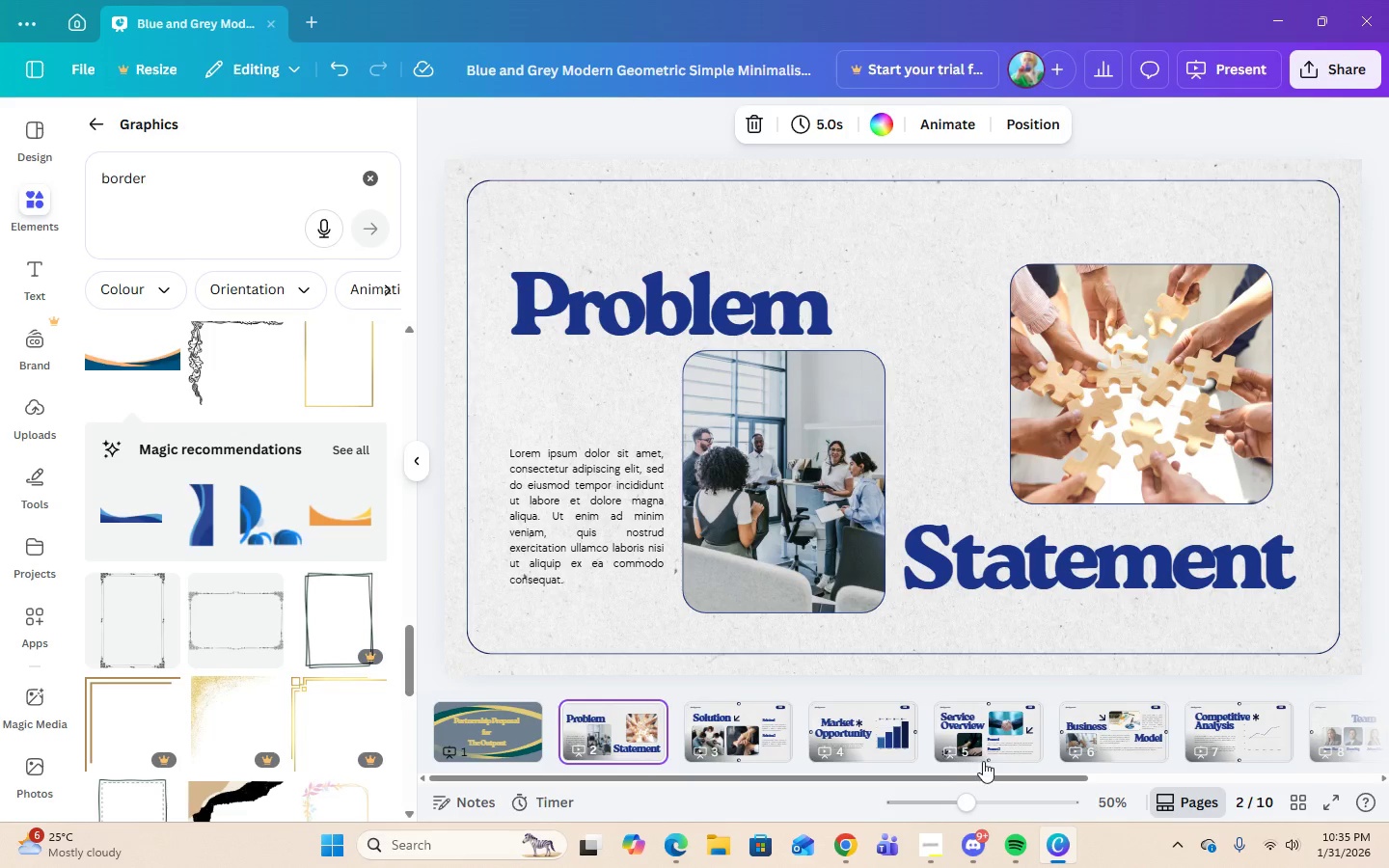 
left_click([934, 846])